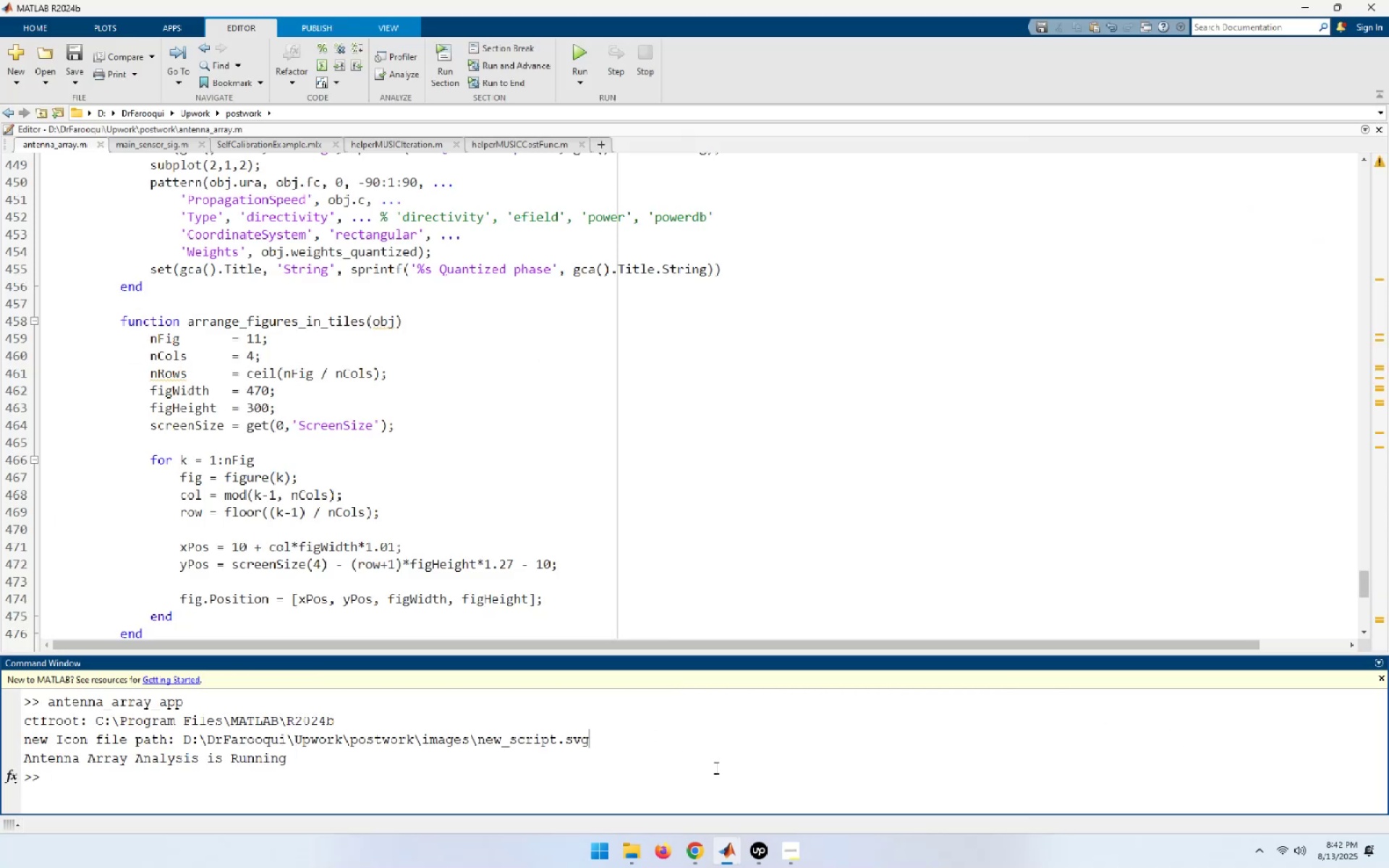 
left_click([715, 767])
 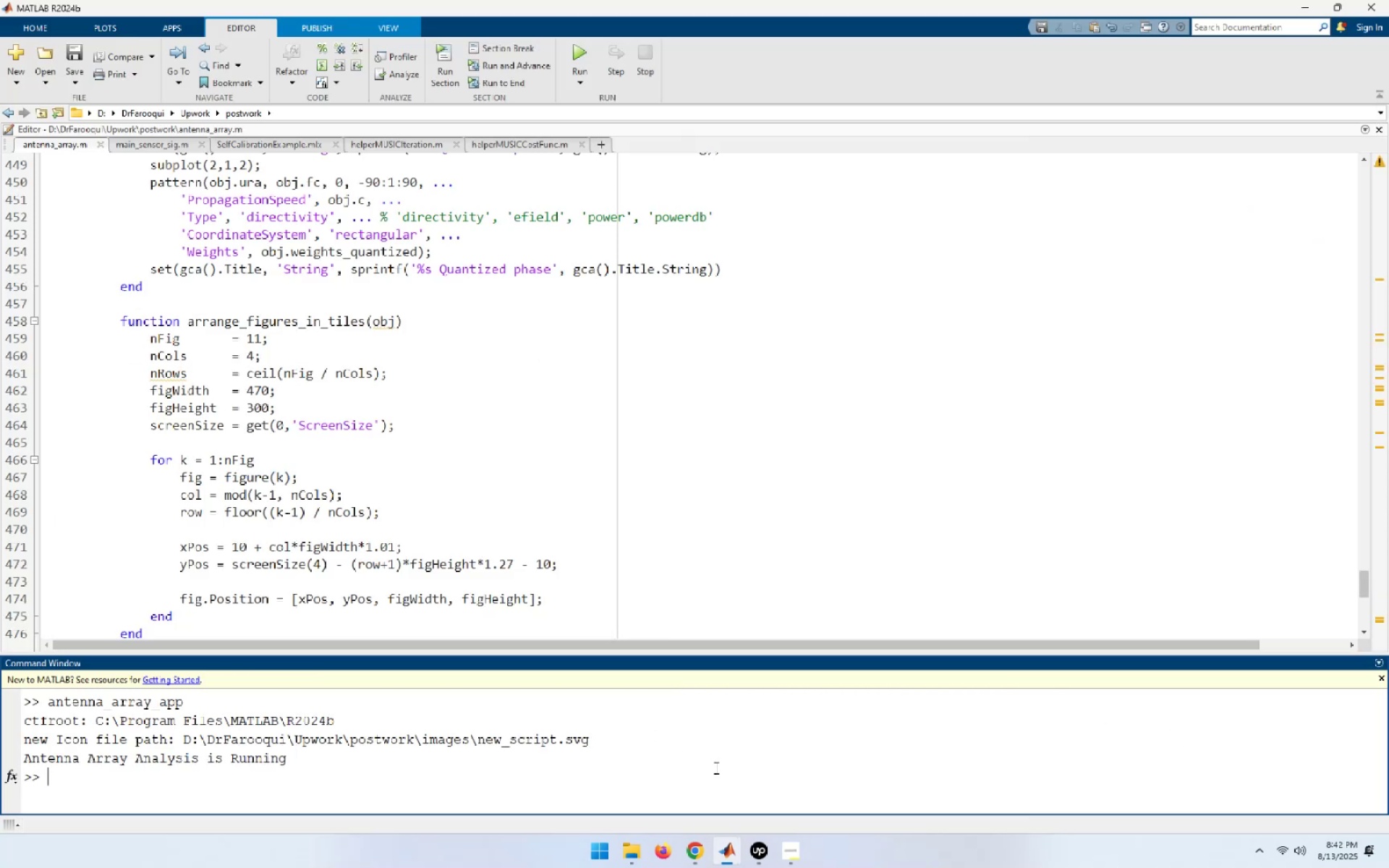 
type(clo)
 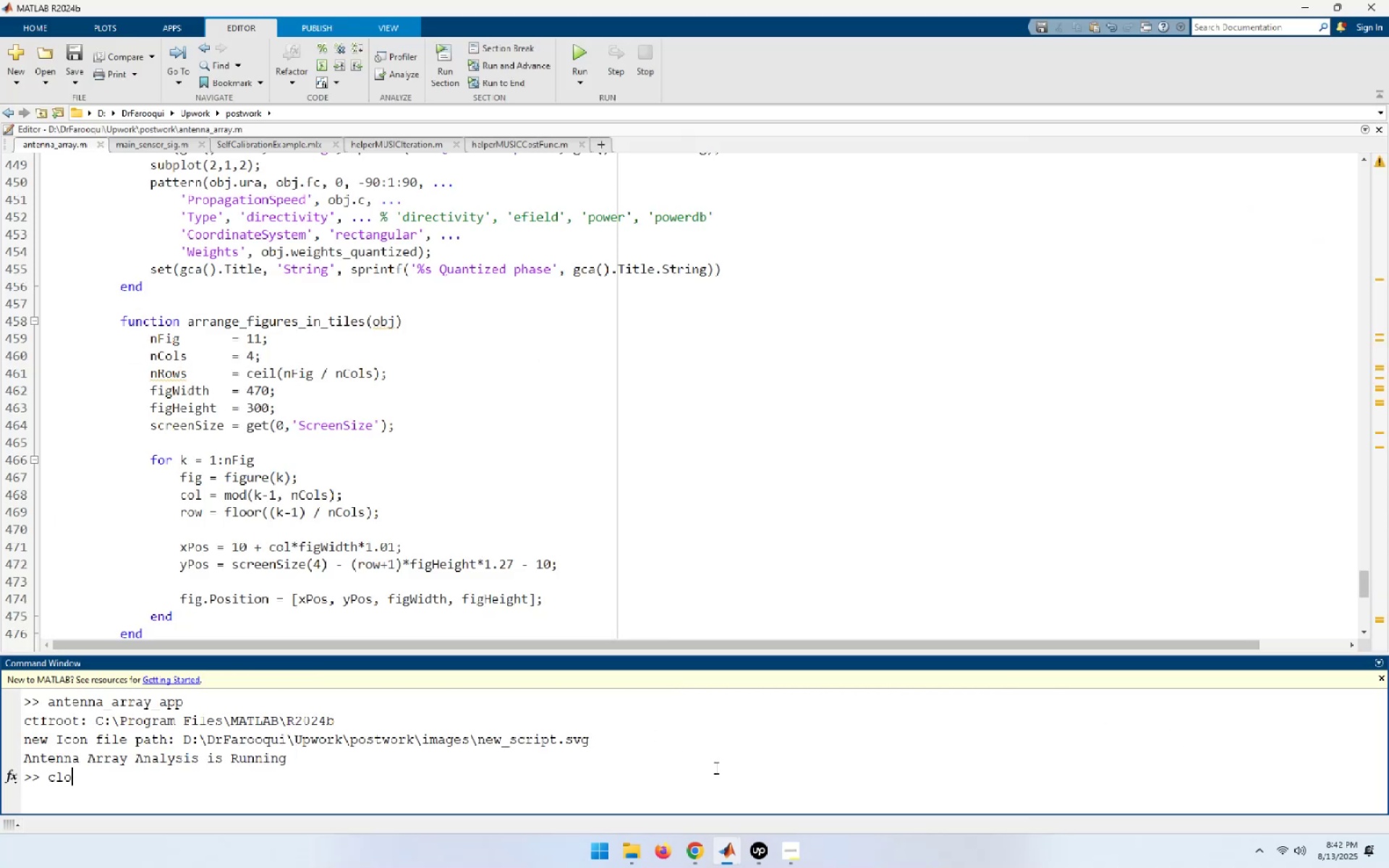 
key(ArrowUp)
 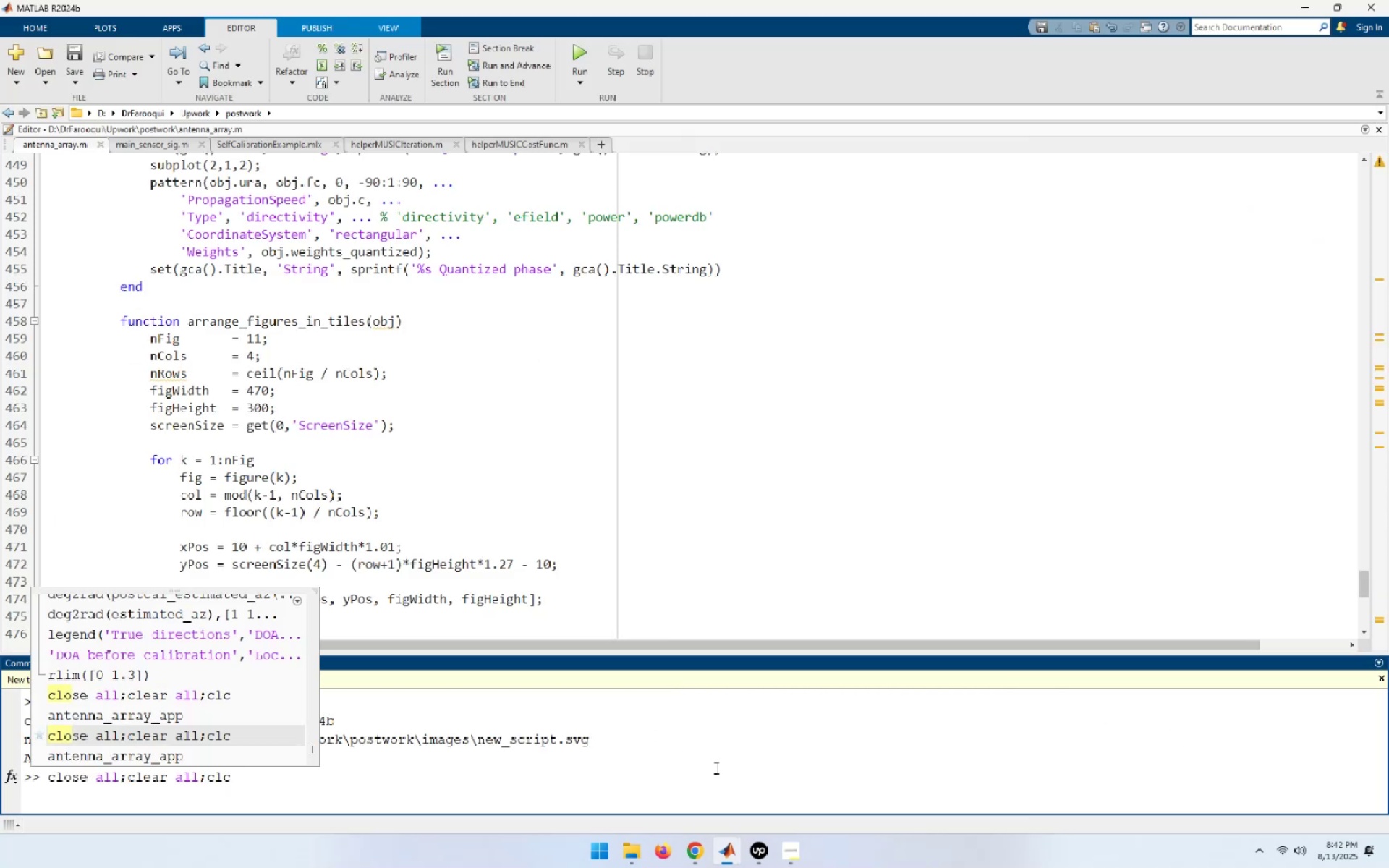 
key(NumpadEnter)
 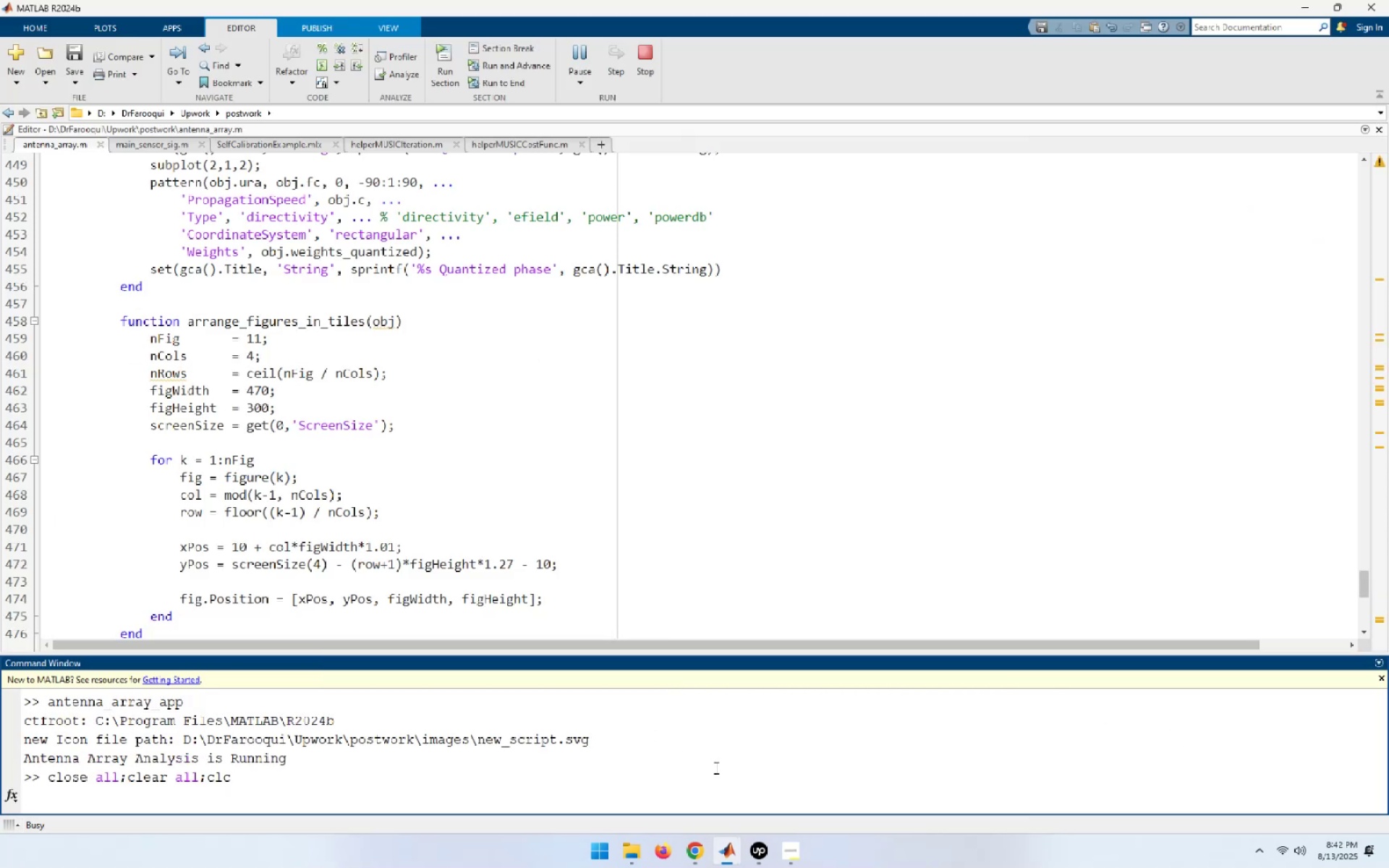 
mouse_move([750, 849])
 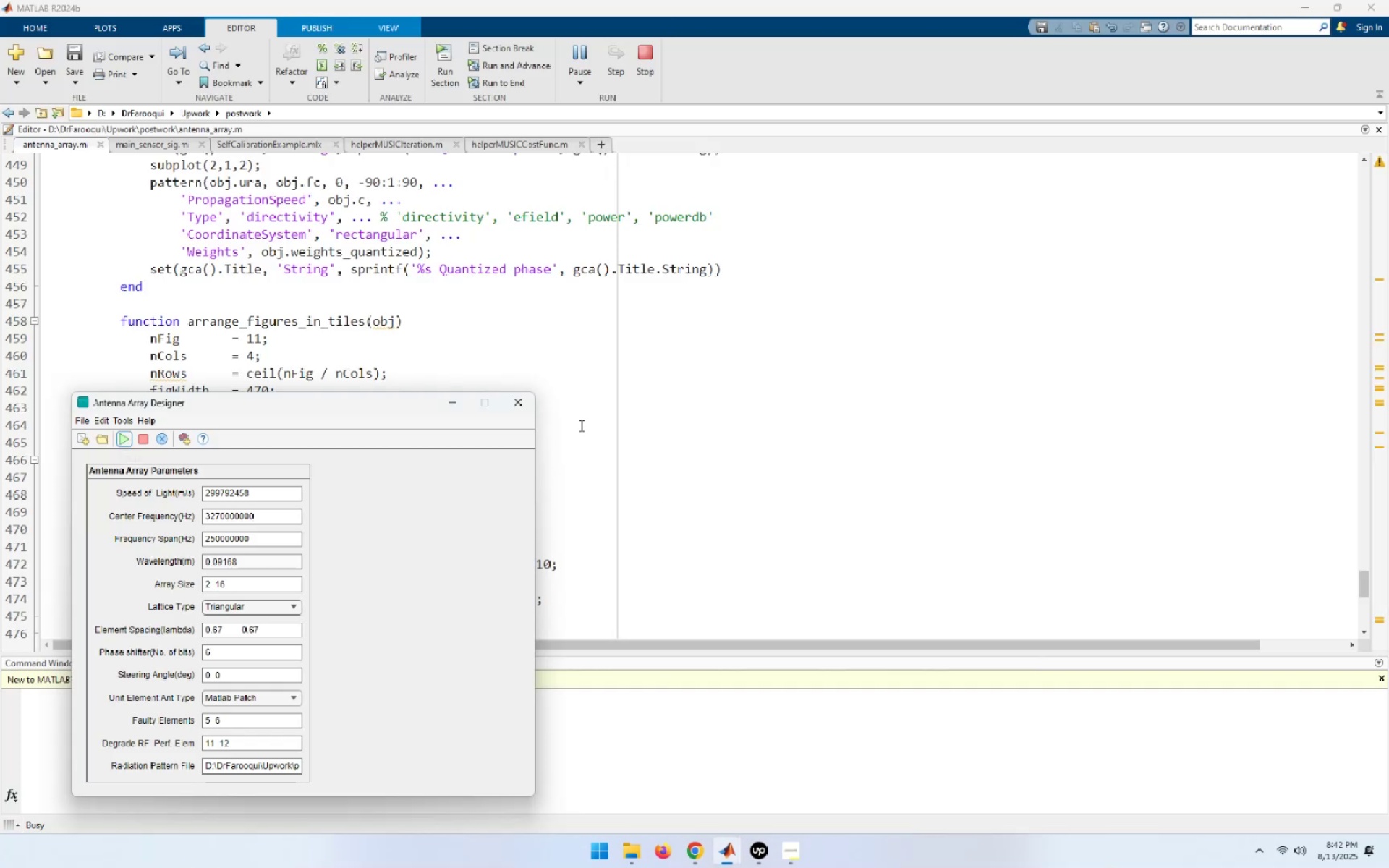 
left_click([520, 404])
 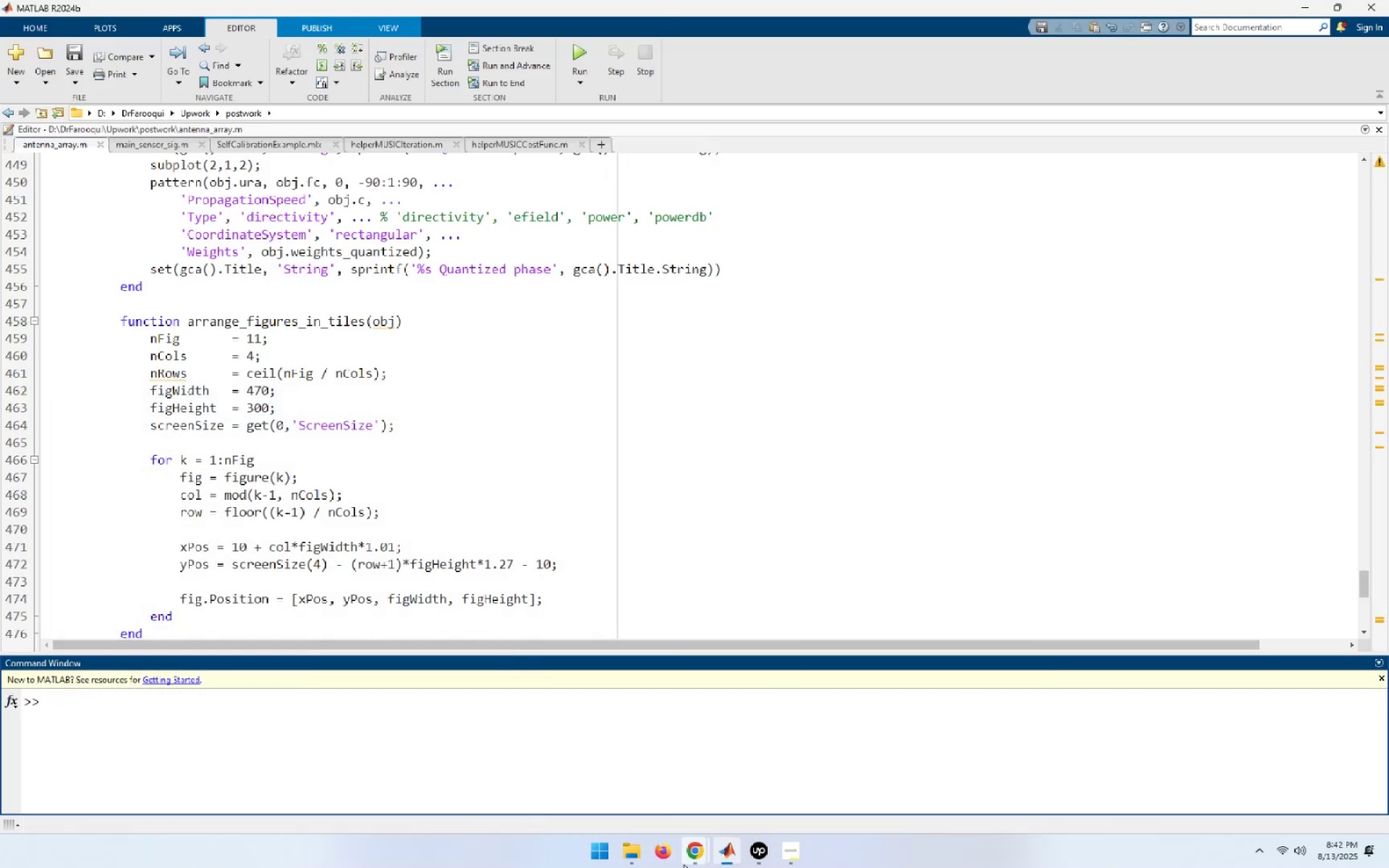 